 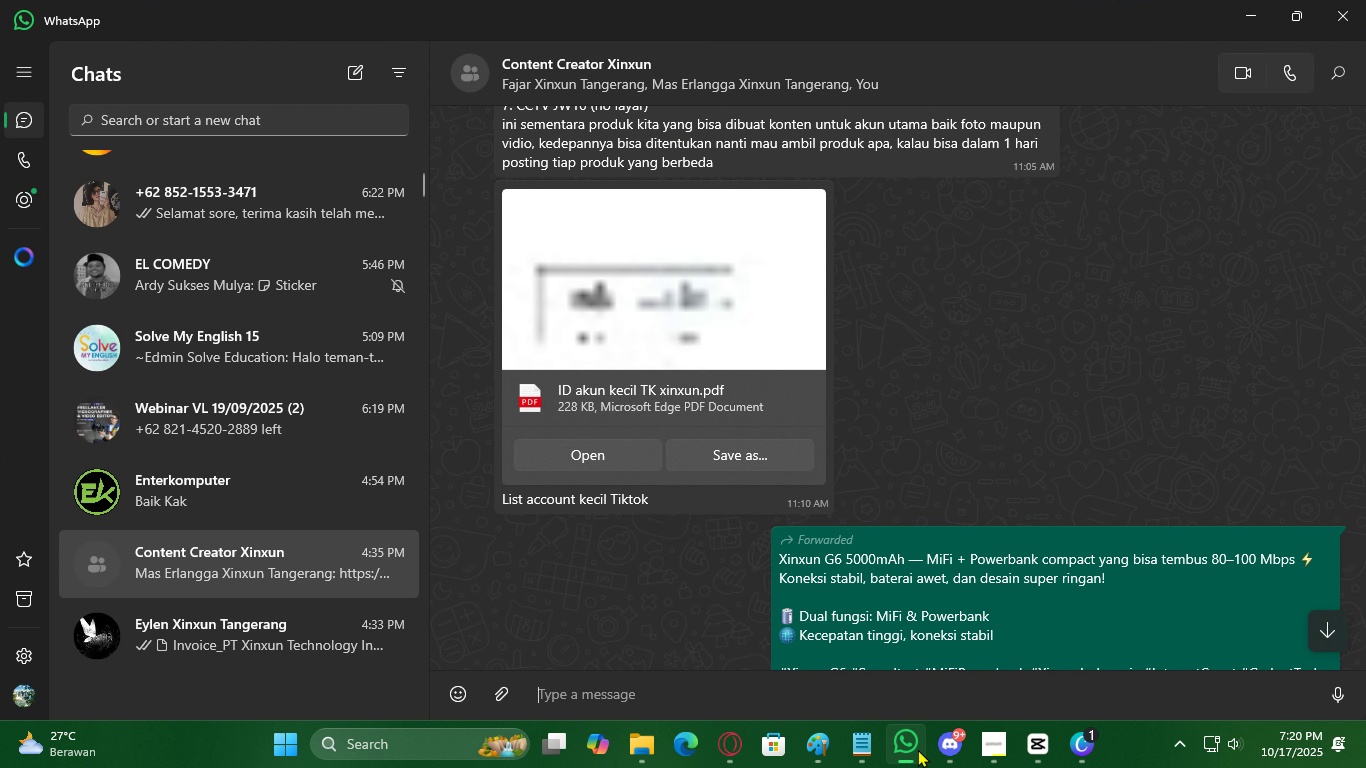 
scroll: coordinate [286, 481], scroll_direction: up, amount: 13.0
 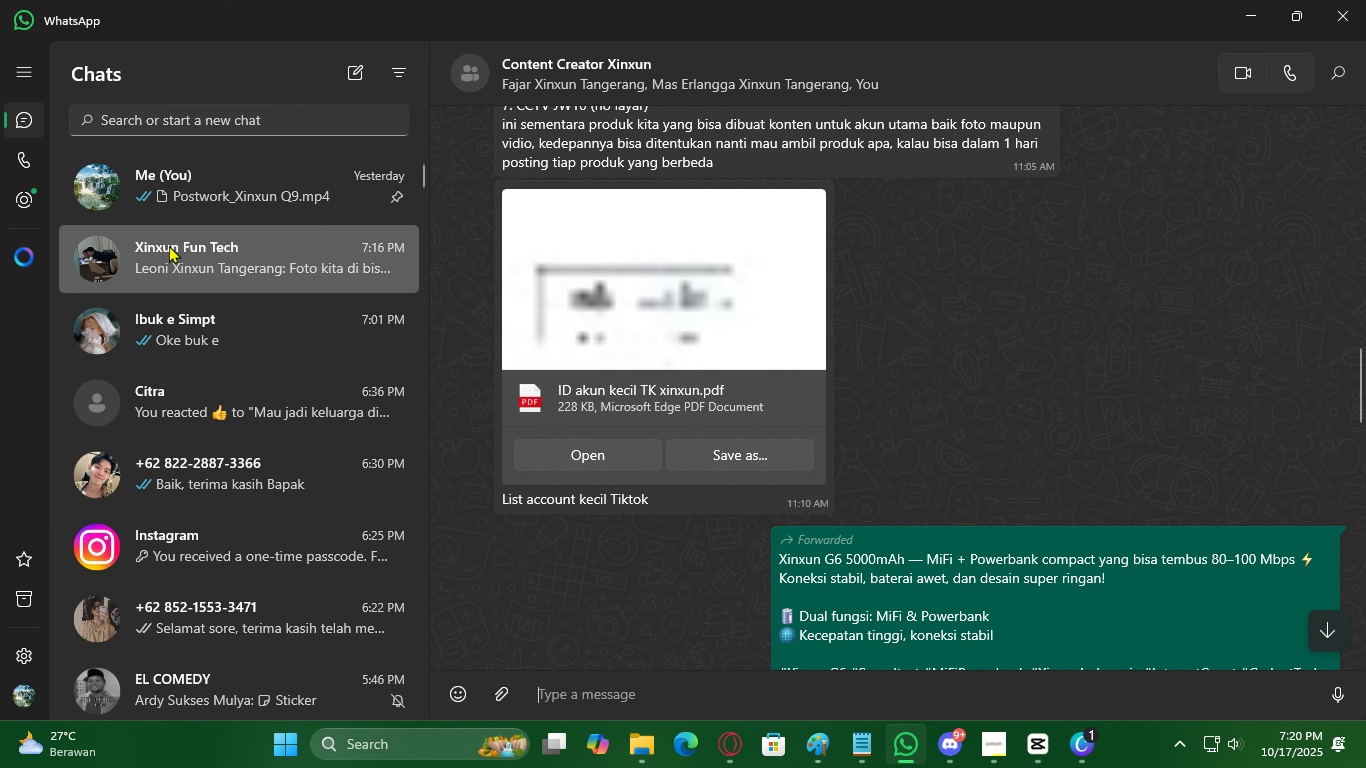 
left_click([169, 245])
 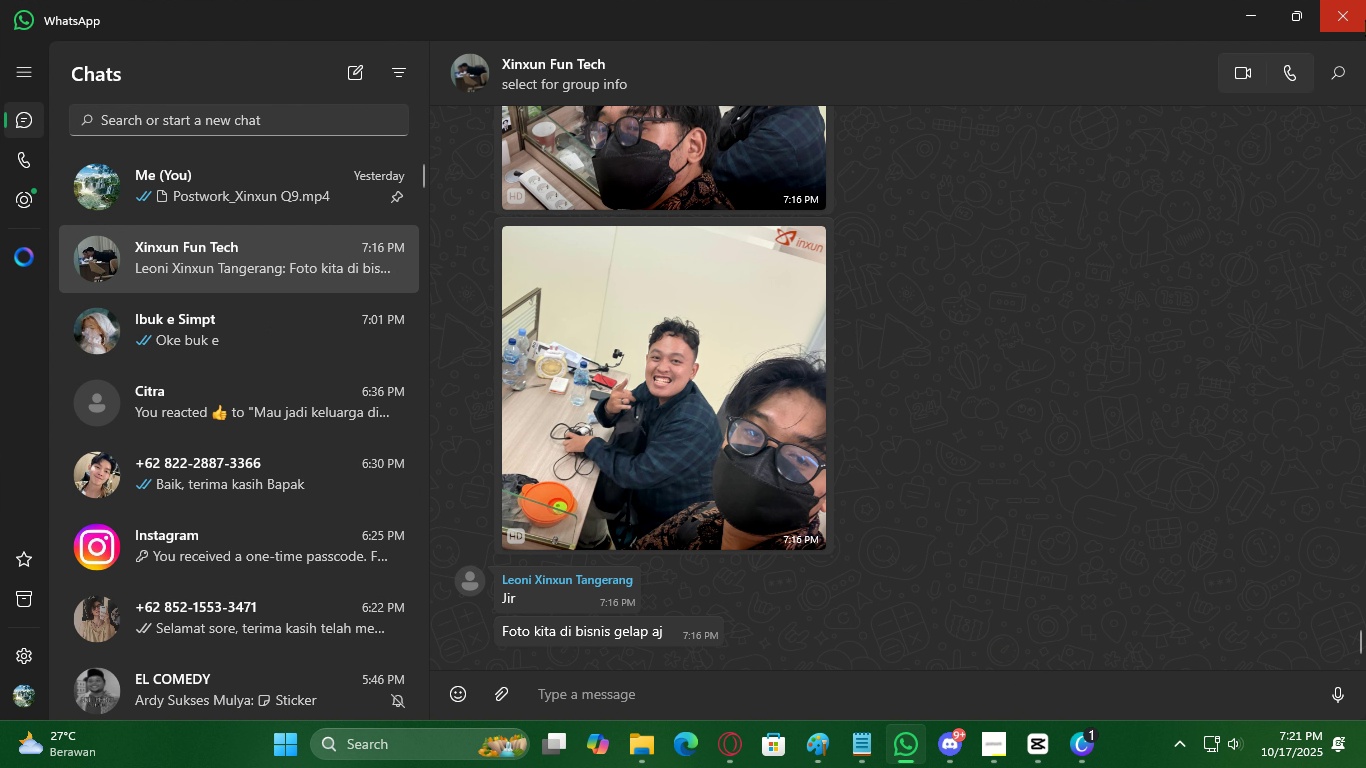 
left_click([1365, 19])
 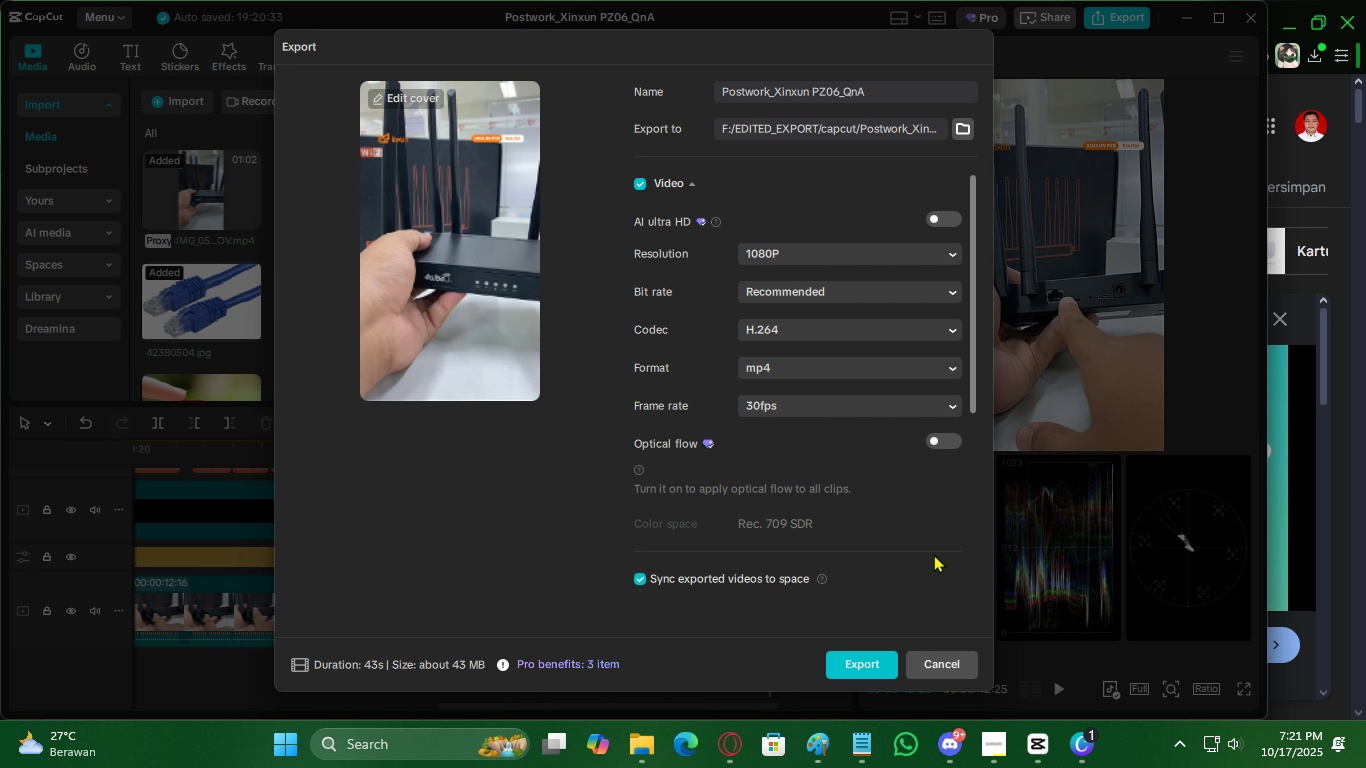 
wait(24.37)
 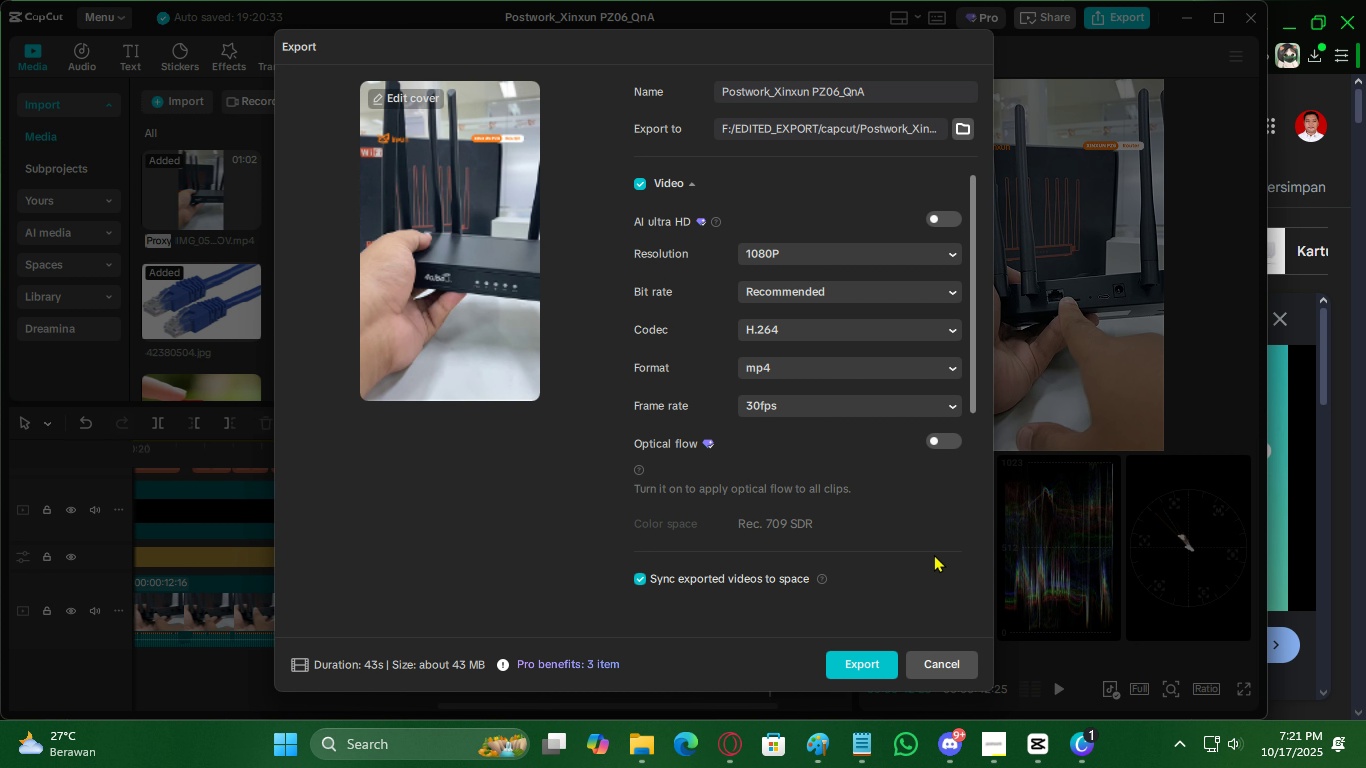 
left_click([945, 658])
 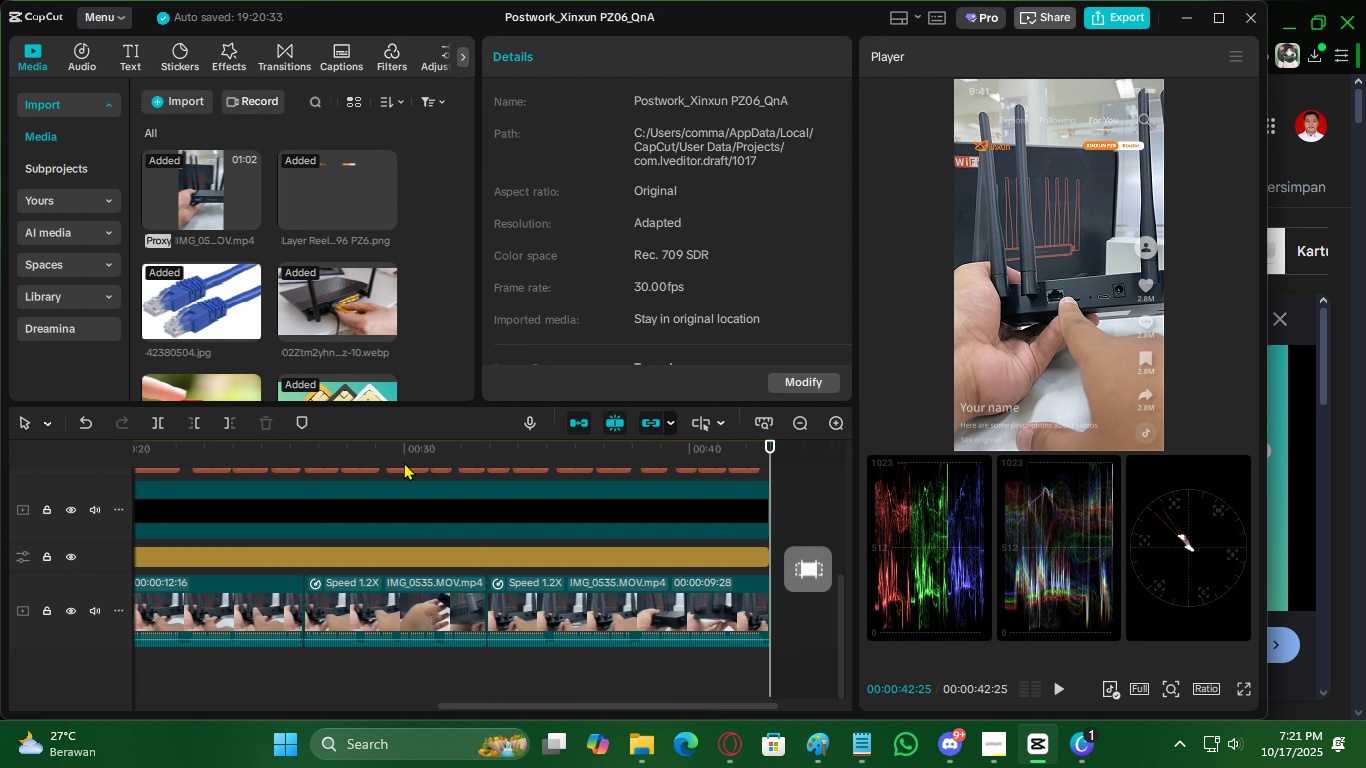 
left_click_drag(start_coordinate=[405, 453], to_coordinate=[12, 451])
 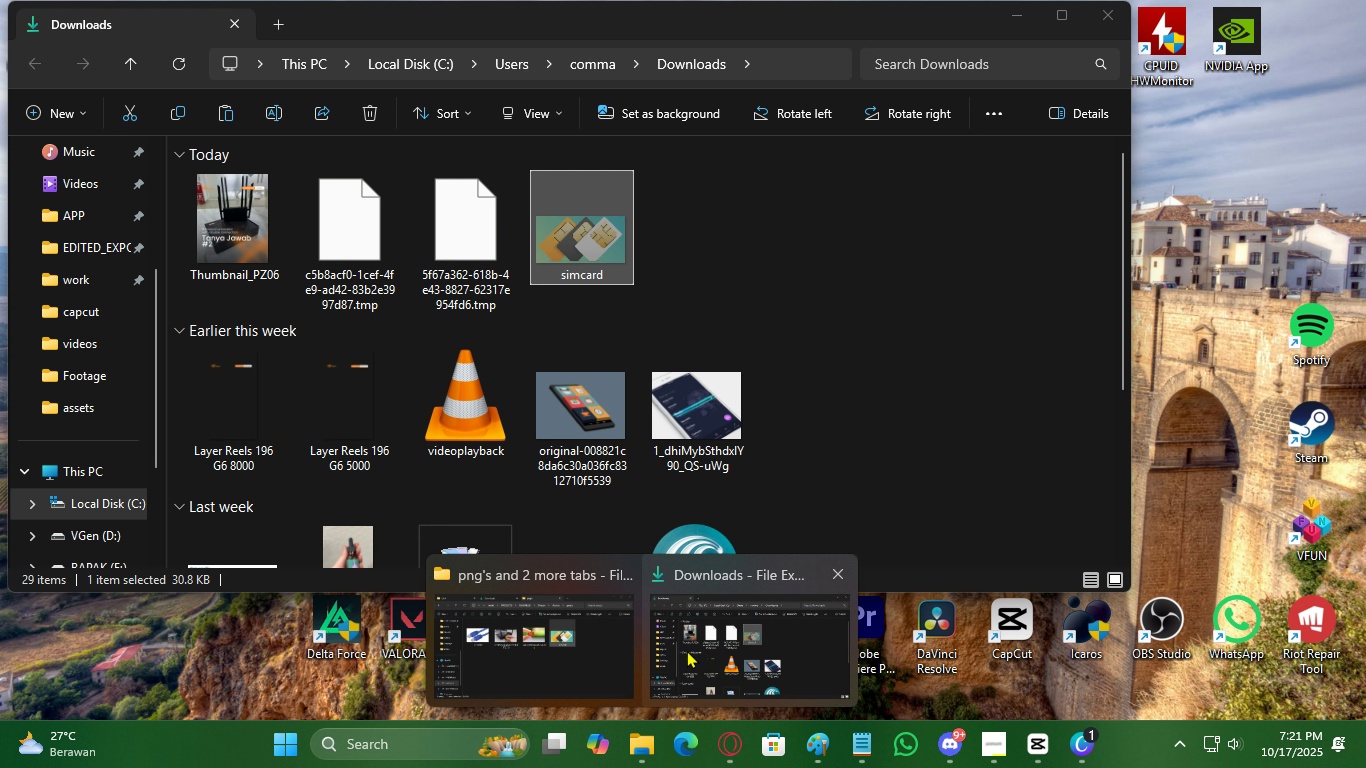 
left_click([704, 653])
 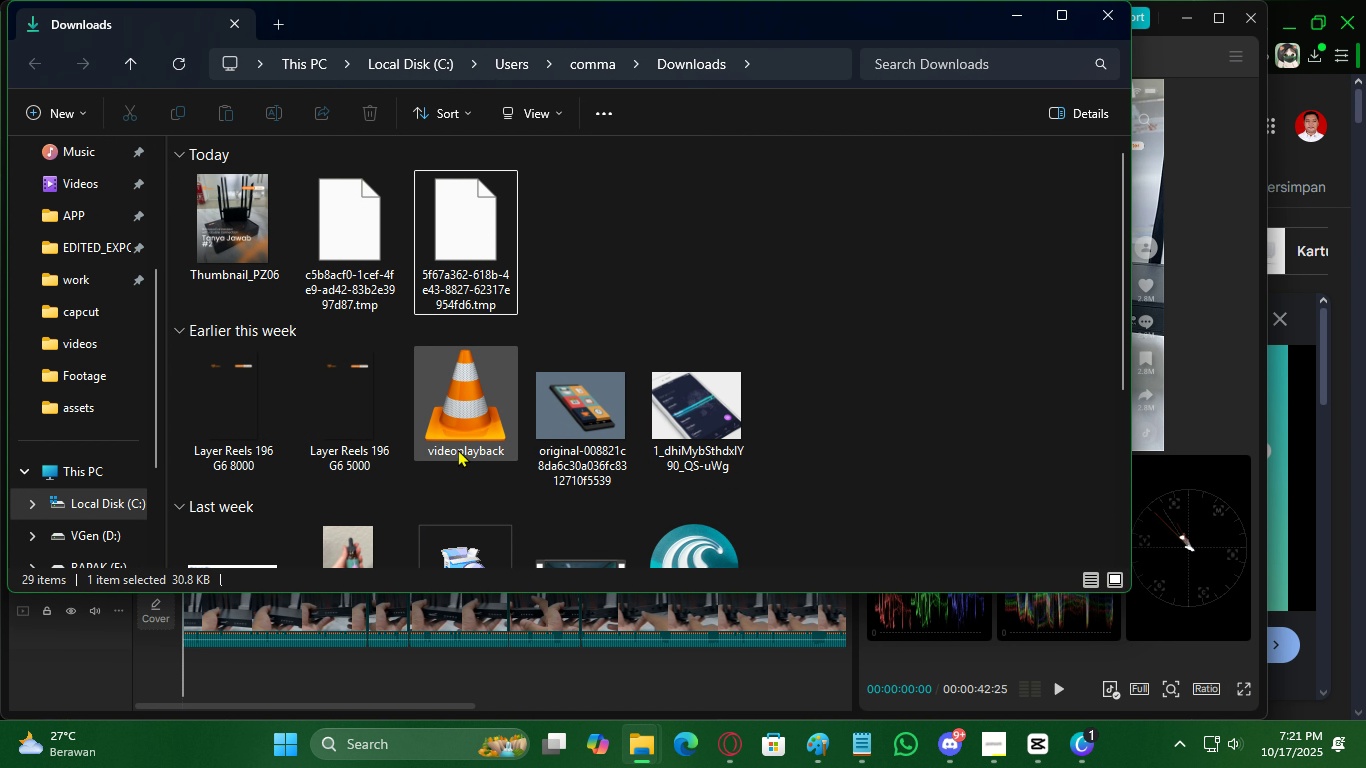 
left_click([458, 449])
 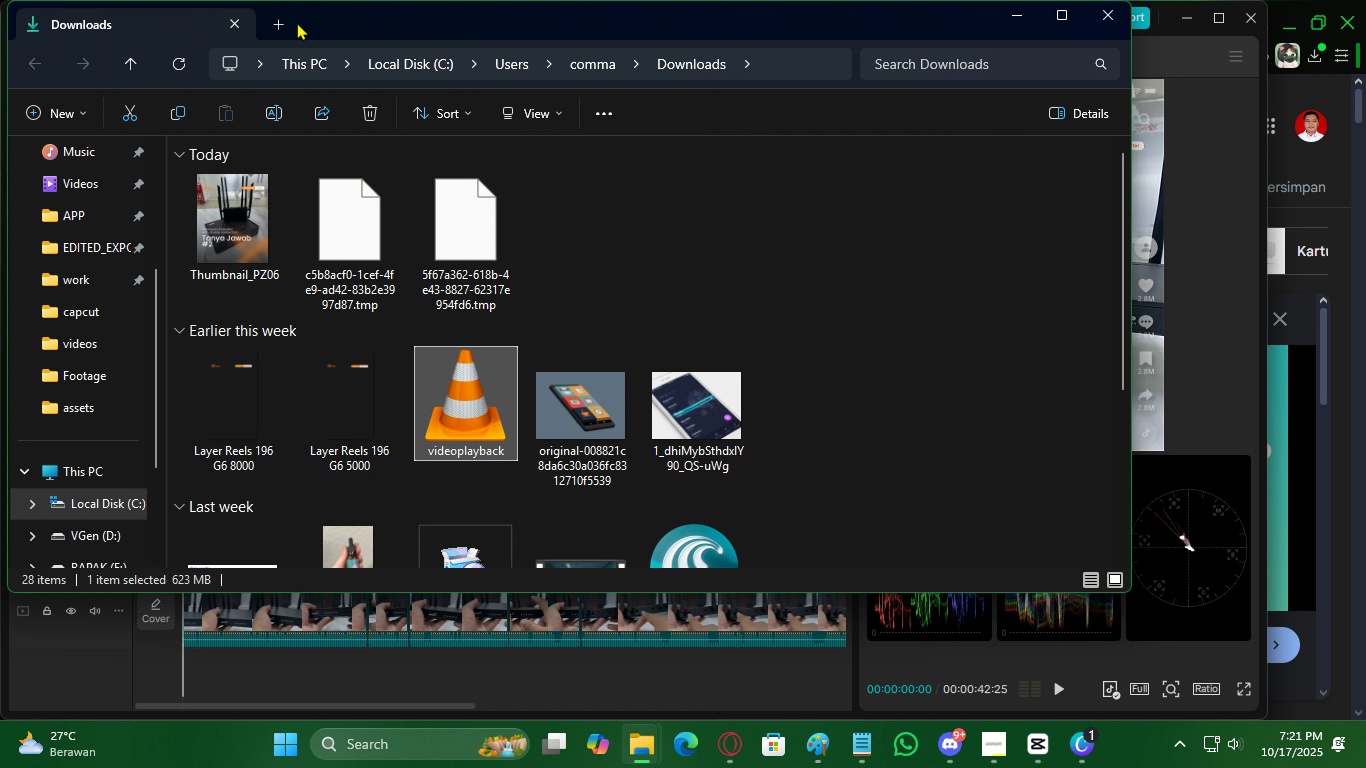 
left_click([288, 25])
 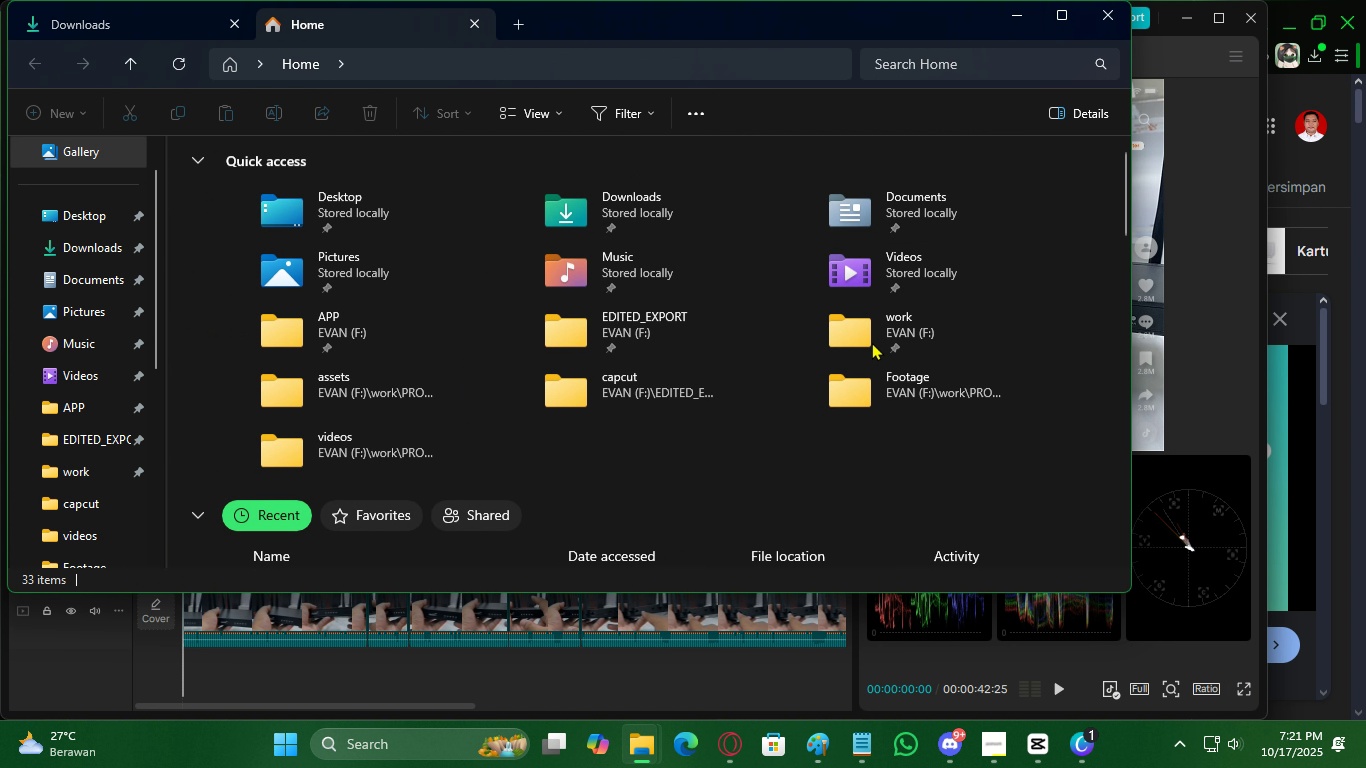 
left_click([963, 484])
 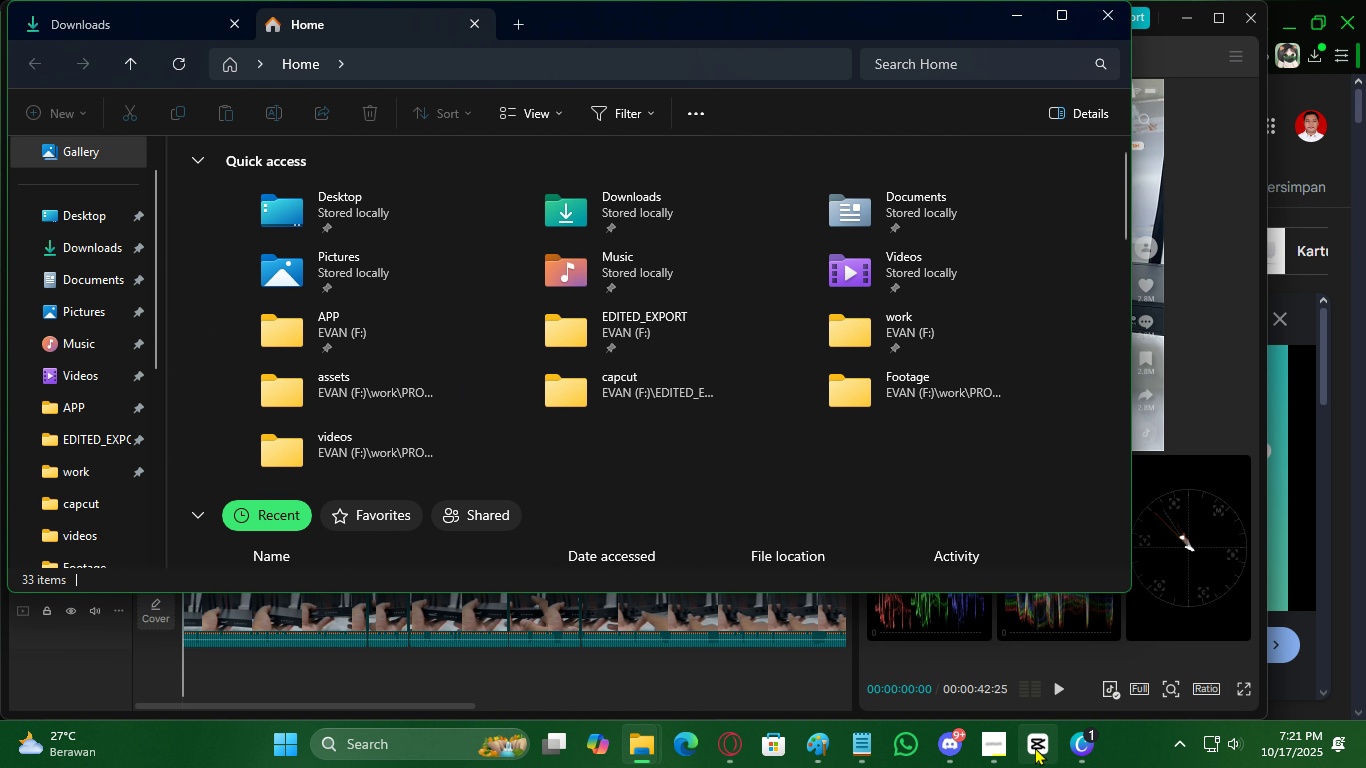 
left_click([1035, 747])
 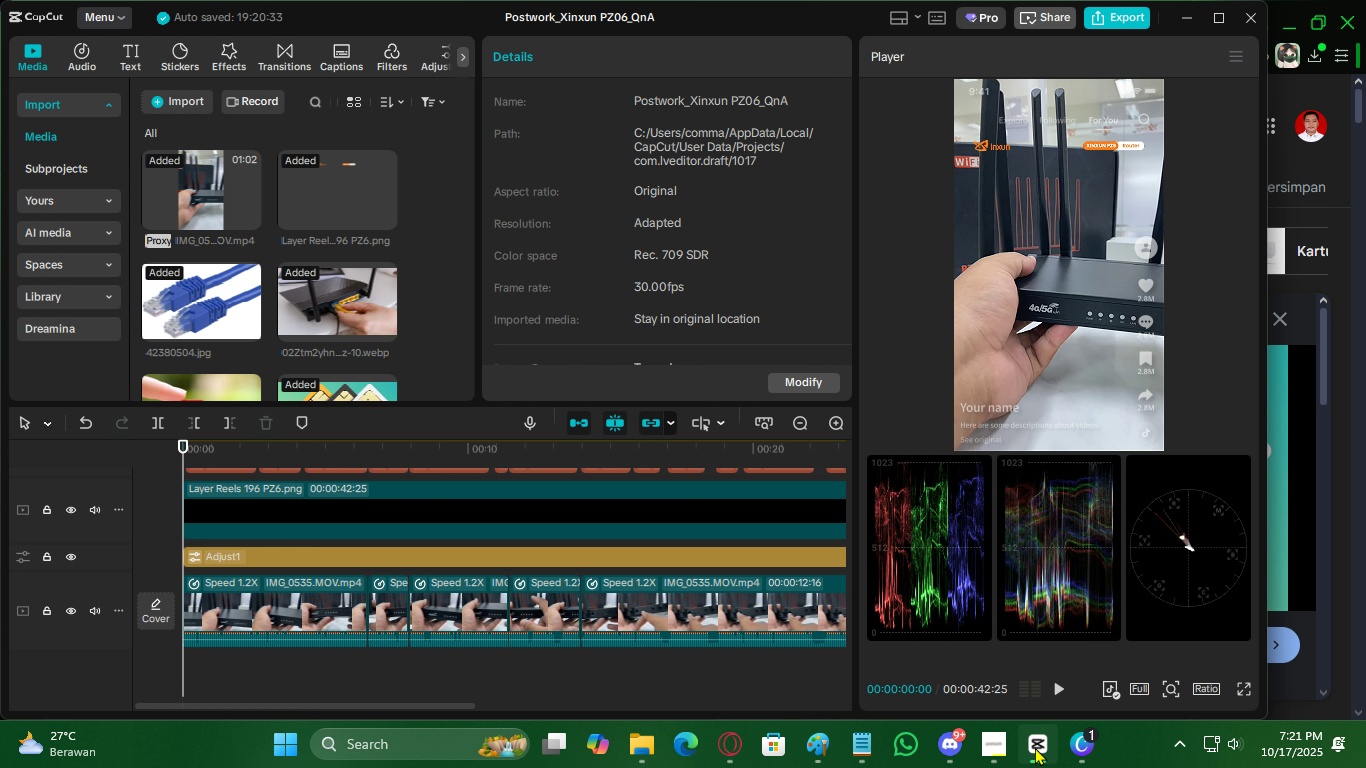 
left_click([1035, 747])
 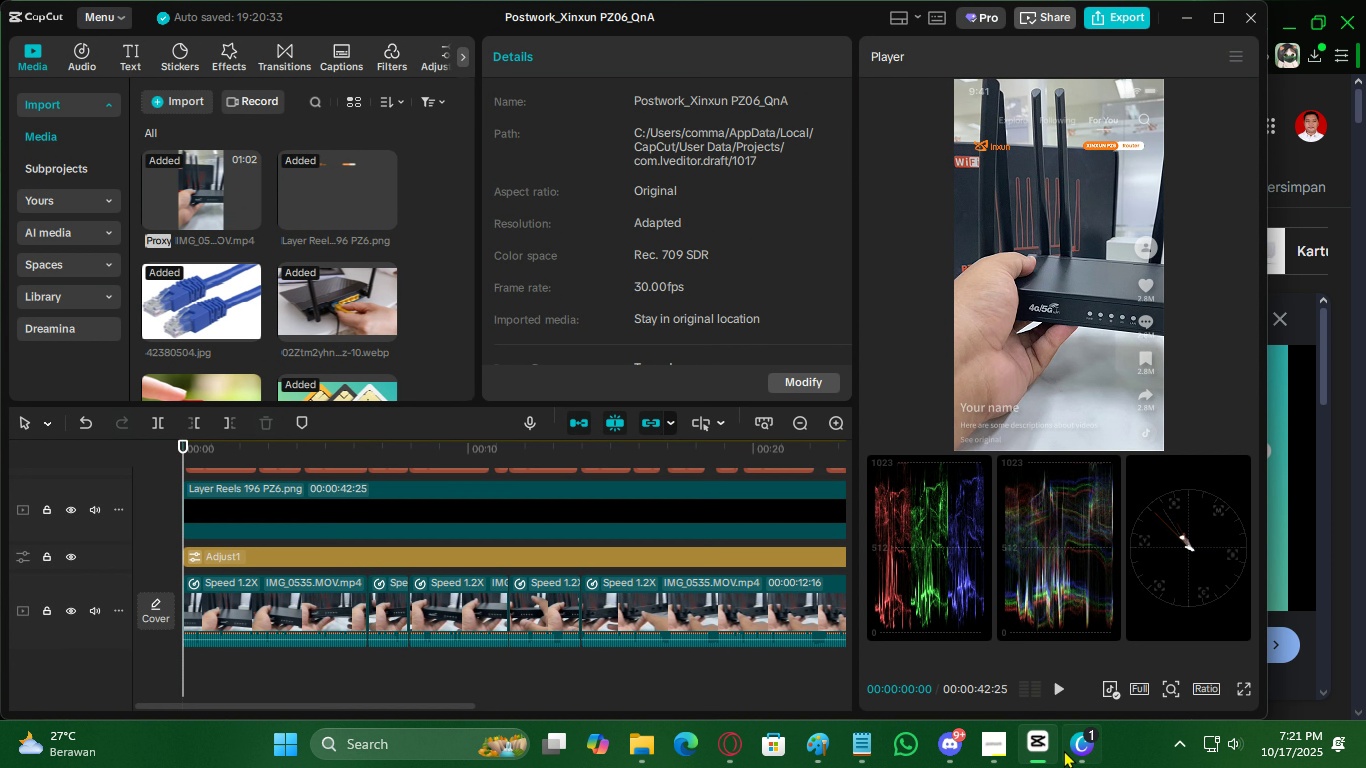 
double_click([1067, 750])
 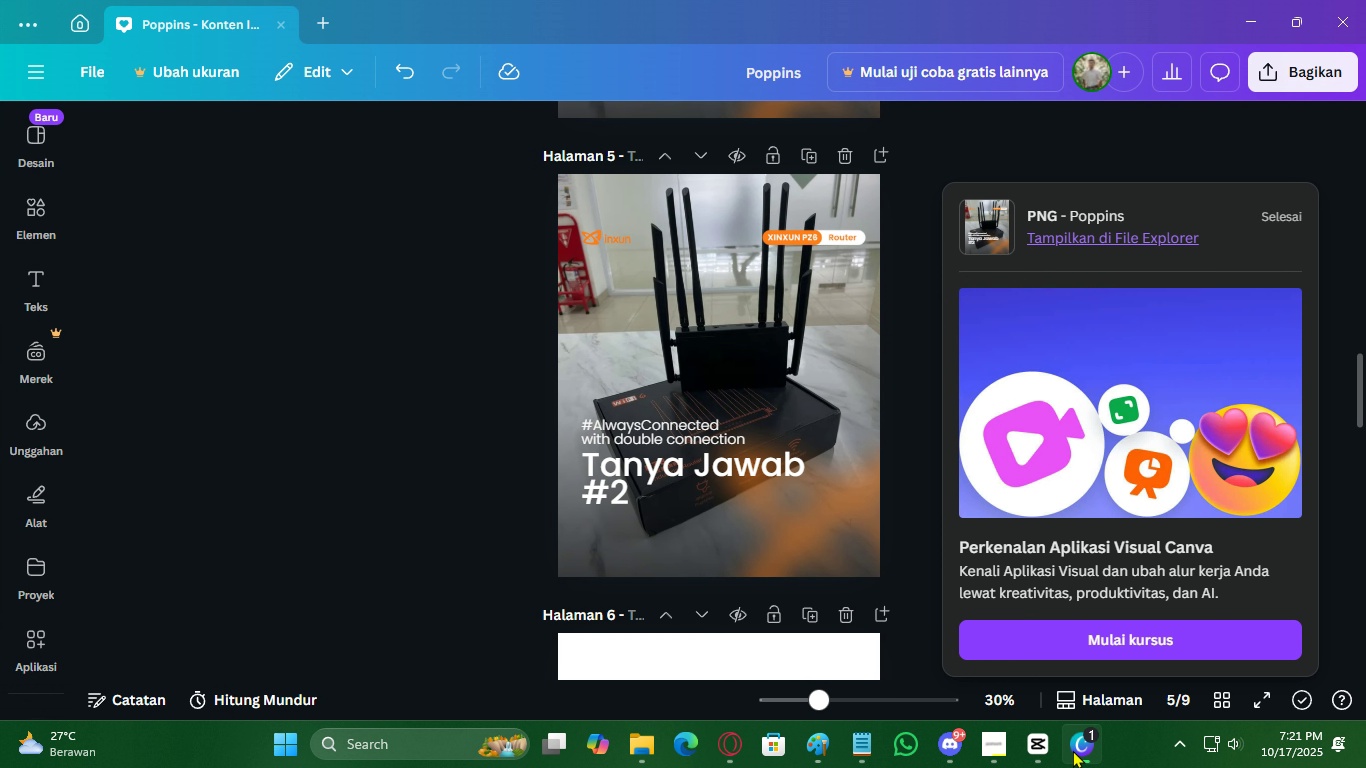 
left_click([1073, 750])
 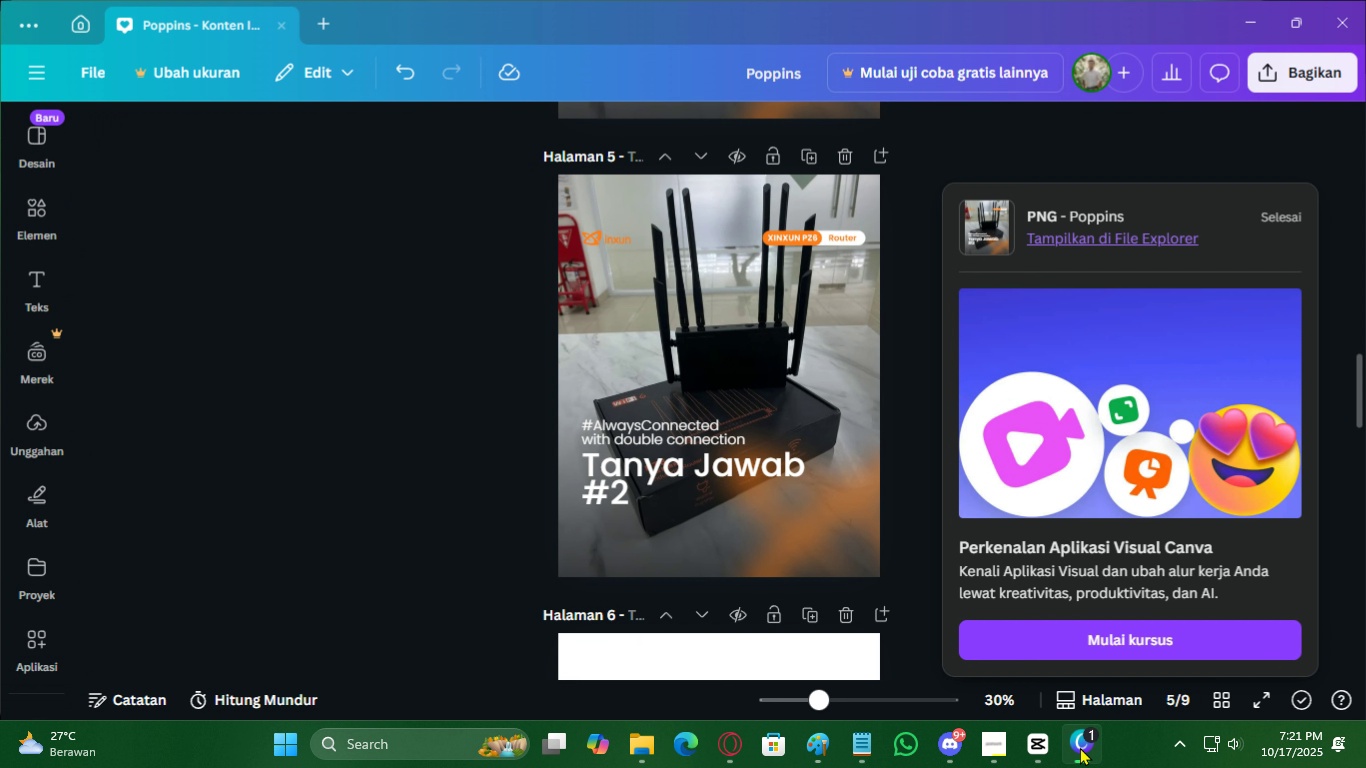 
double_click([1080, 747])
 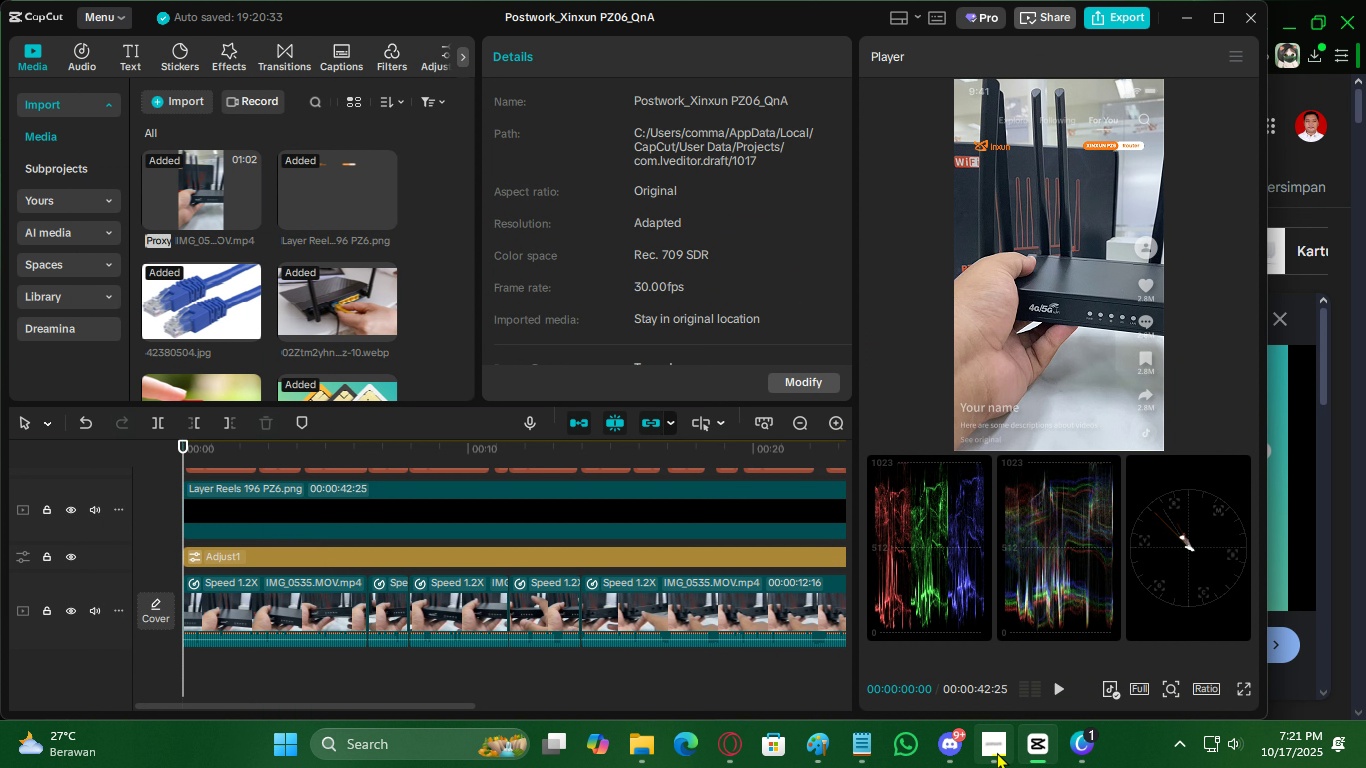 
triple_click([997, 752])